 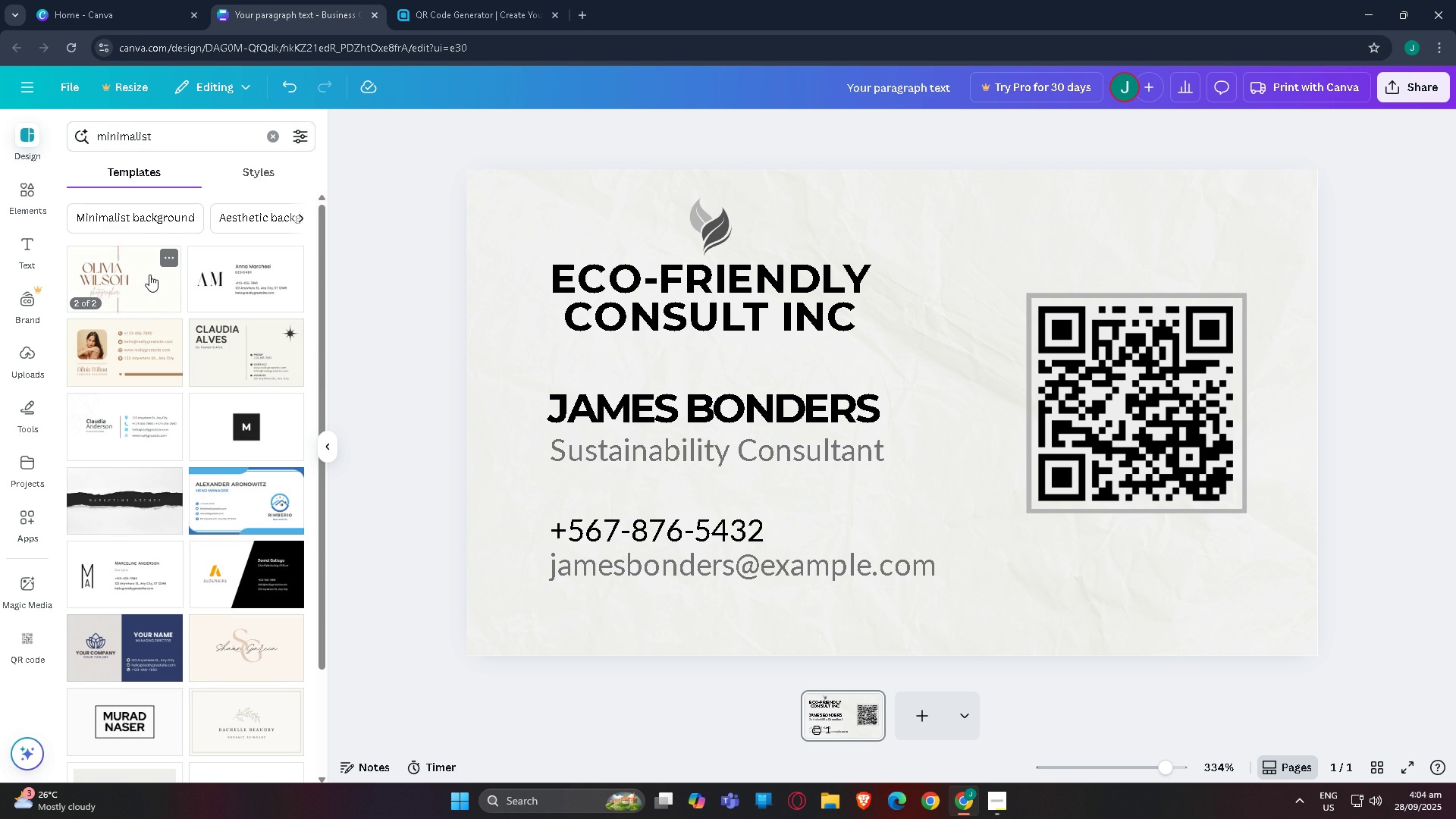 
scroll: coordinate [127, 468], scroll_direction: down, amount: 10.0
 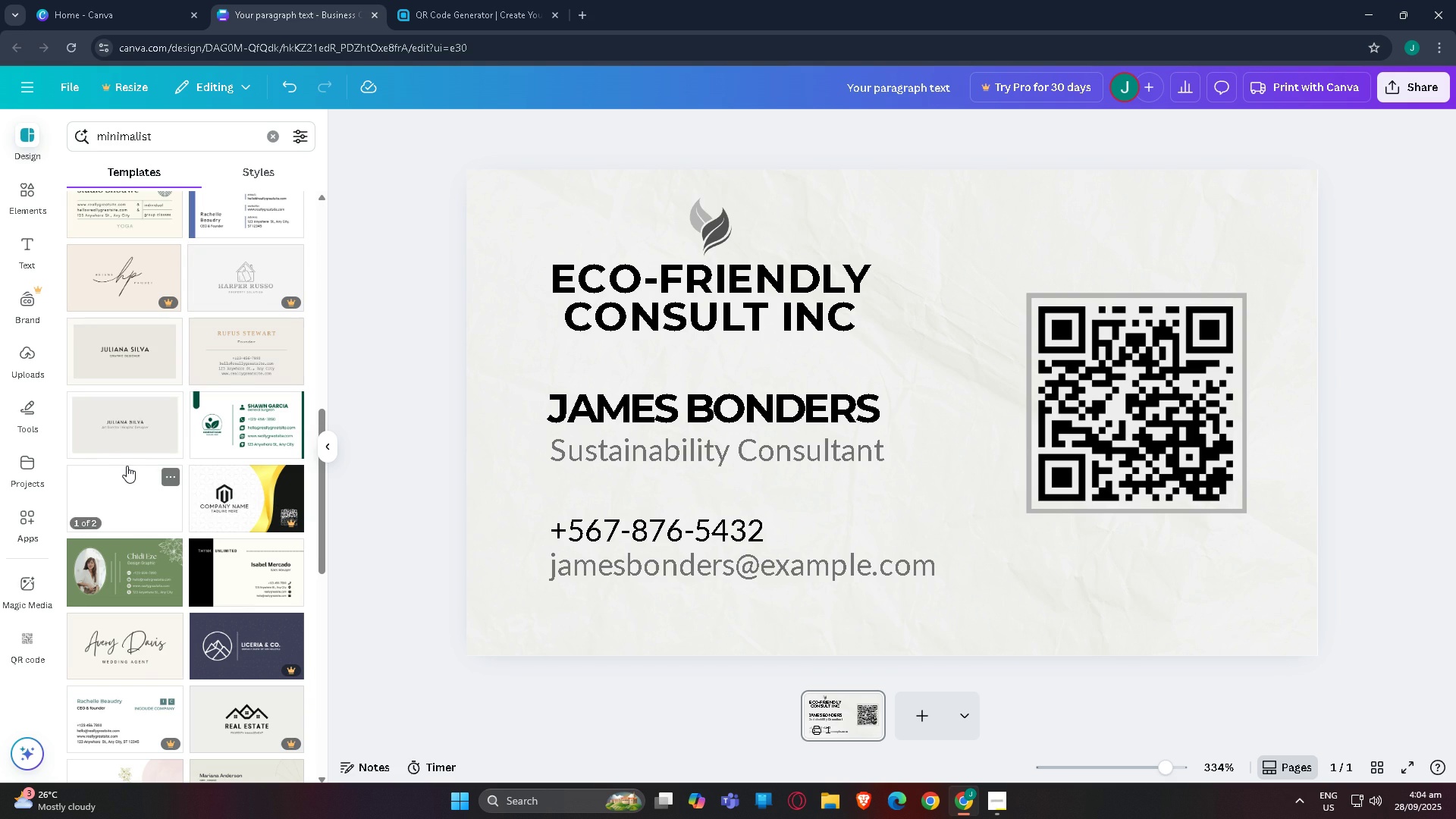 
mouse_move([127, 441])
 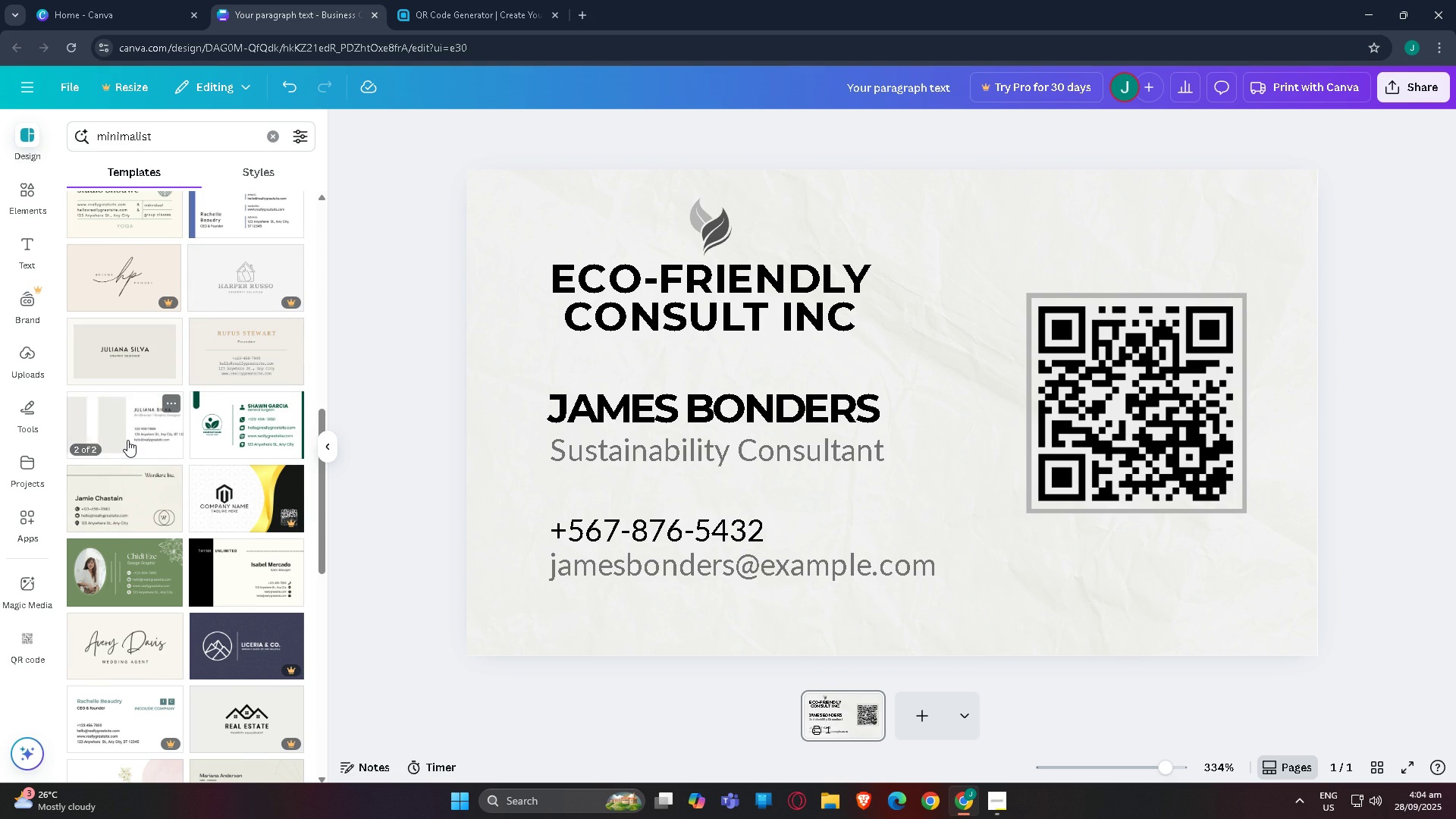 
scroll: coordinate [213, 520], scroll_direction: down, amount: 7.0
 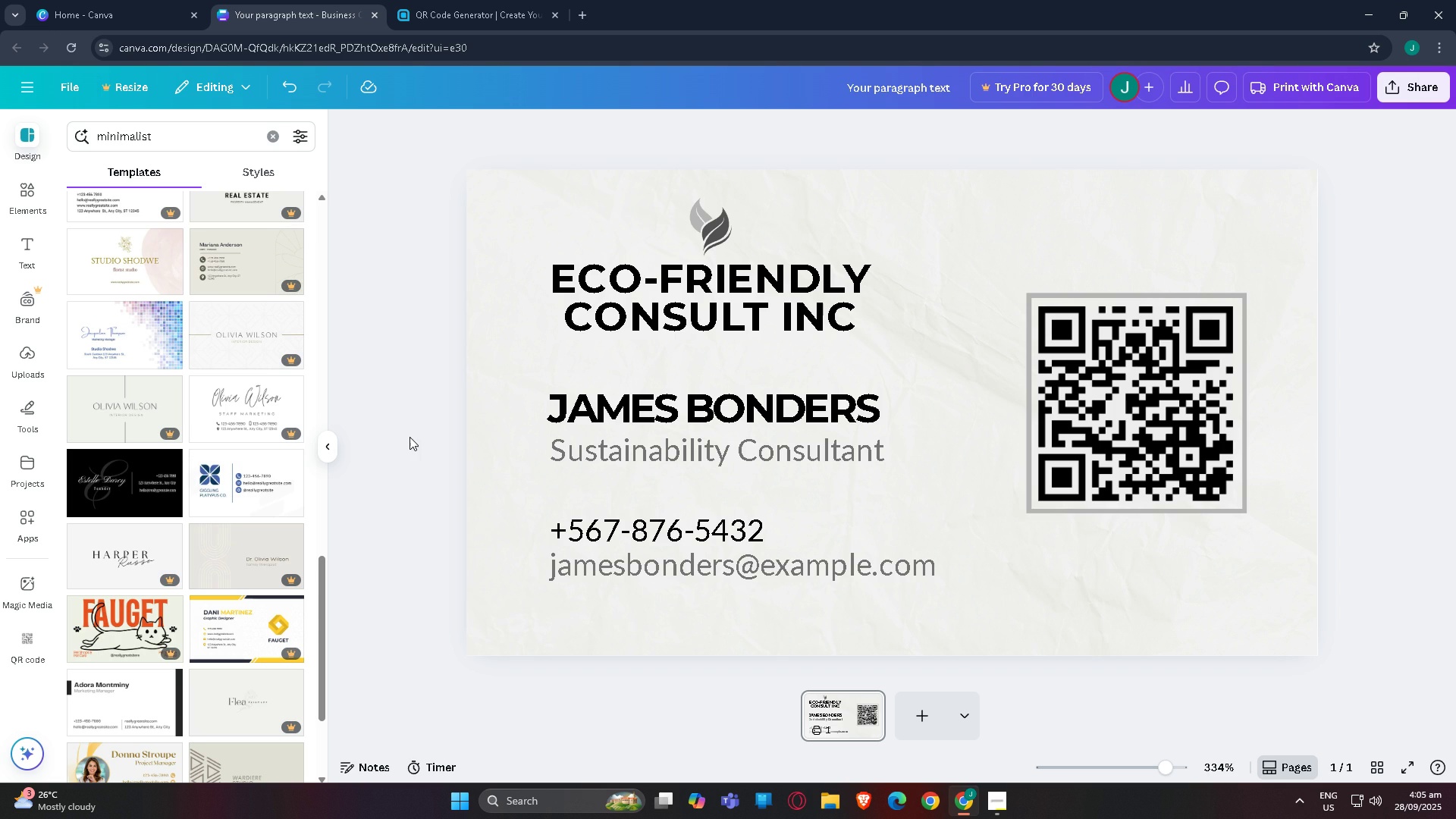 
left_click([410, 437])
 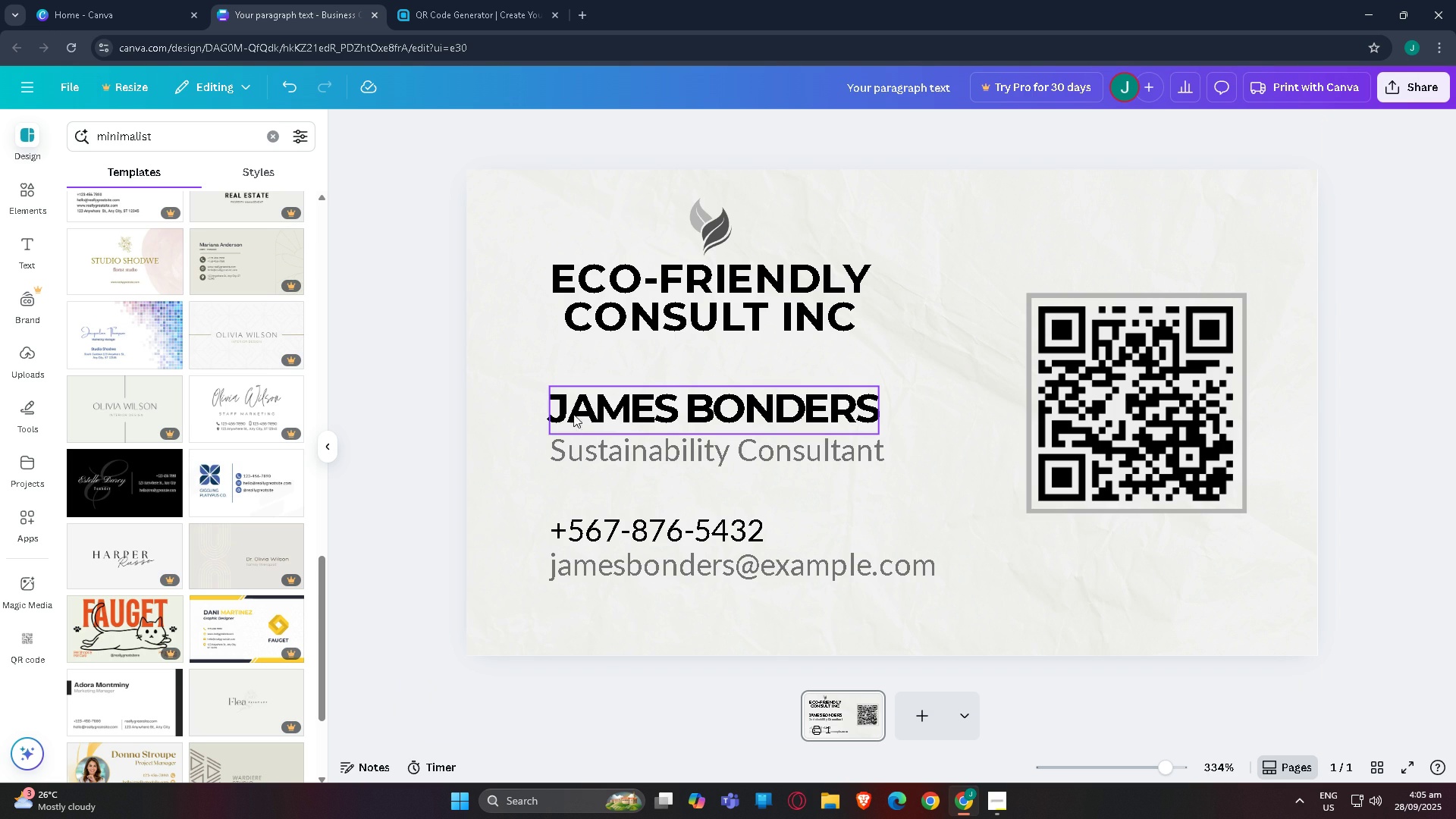 
left_click([1046, 402])
 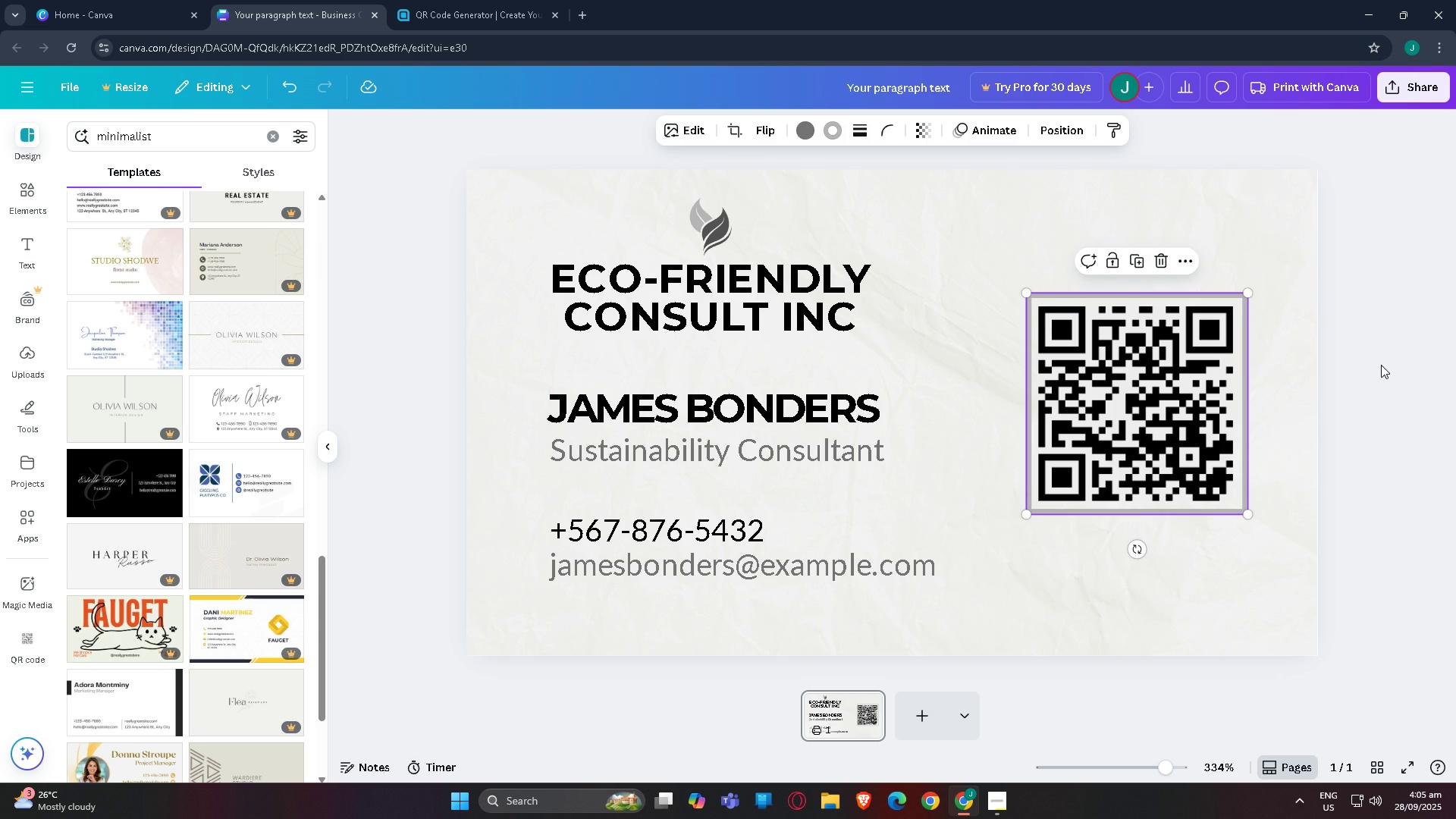 
left_click([1381, 365])
 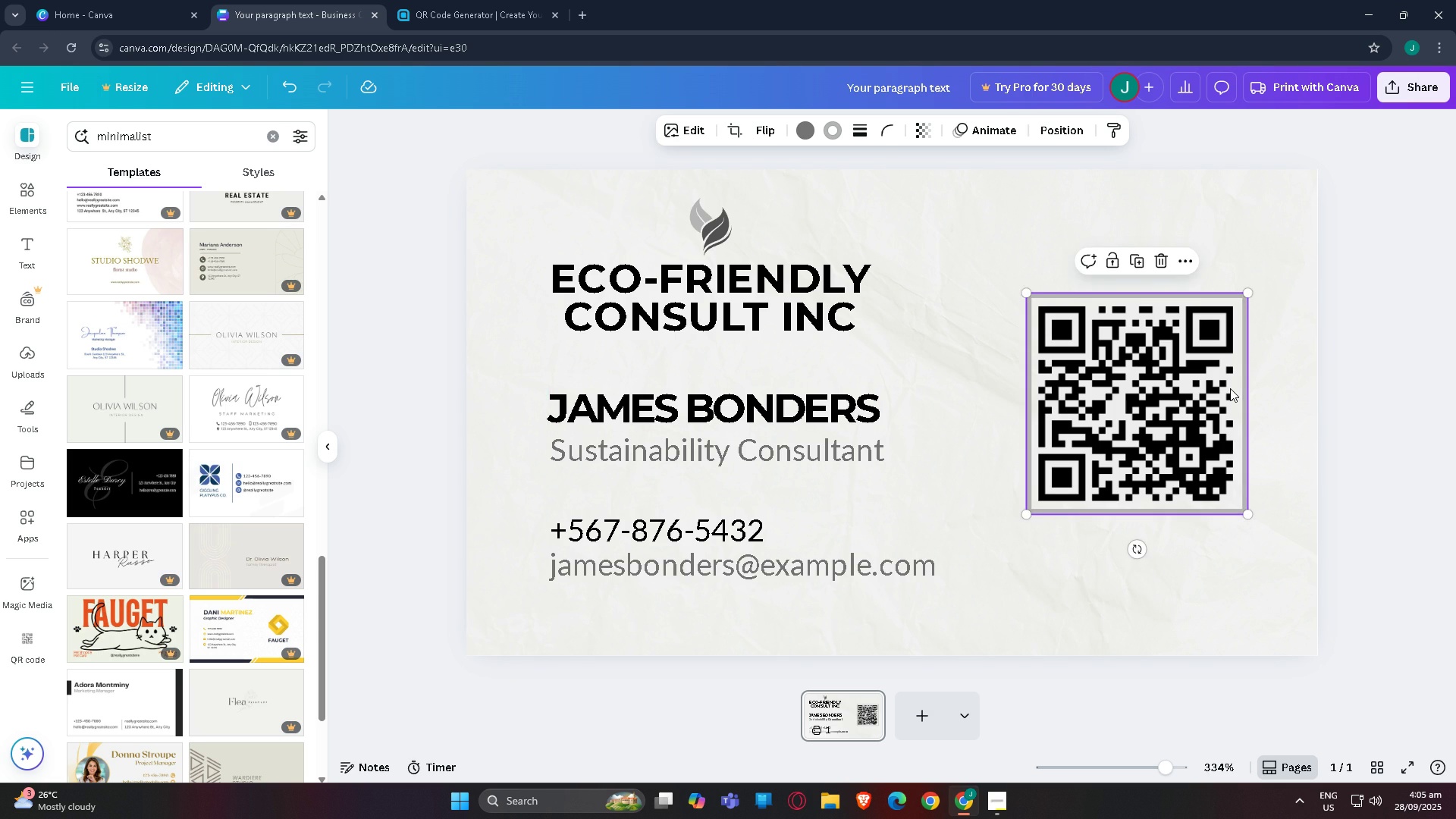 
left_click([1230, 388])